 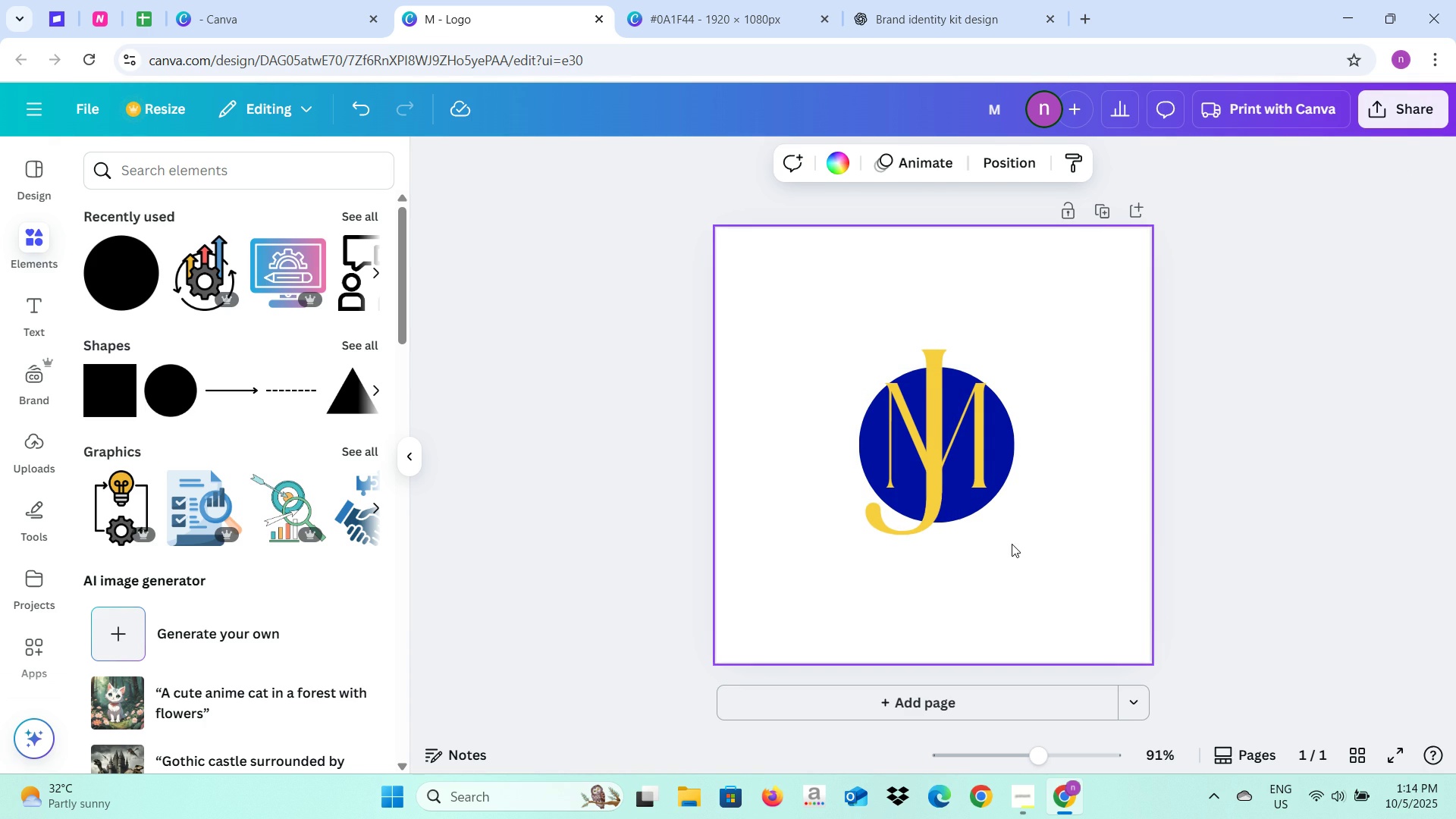 
left_click([996, 469])
 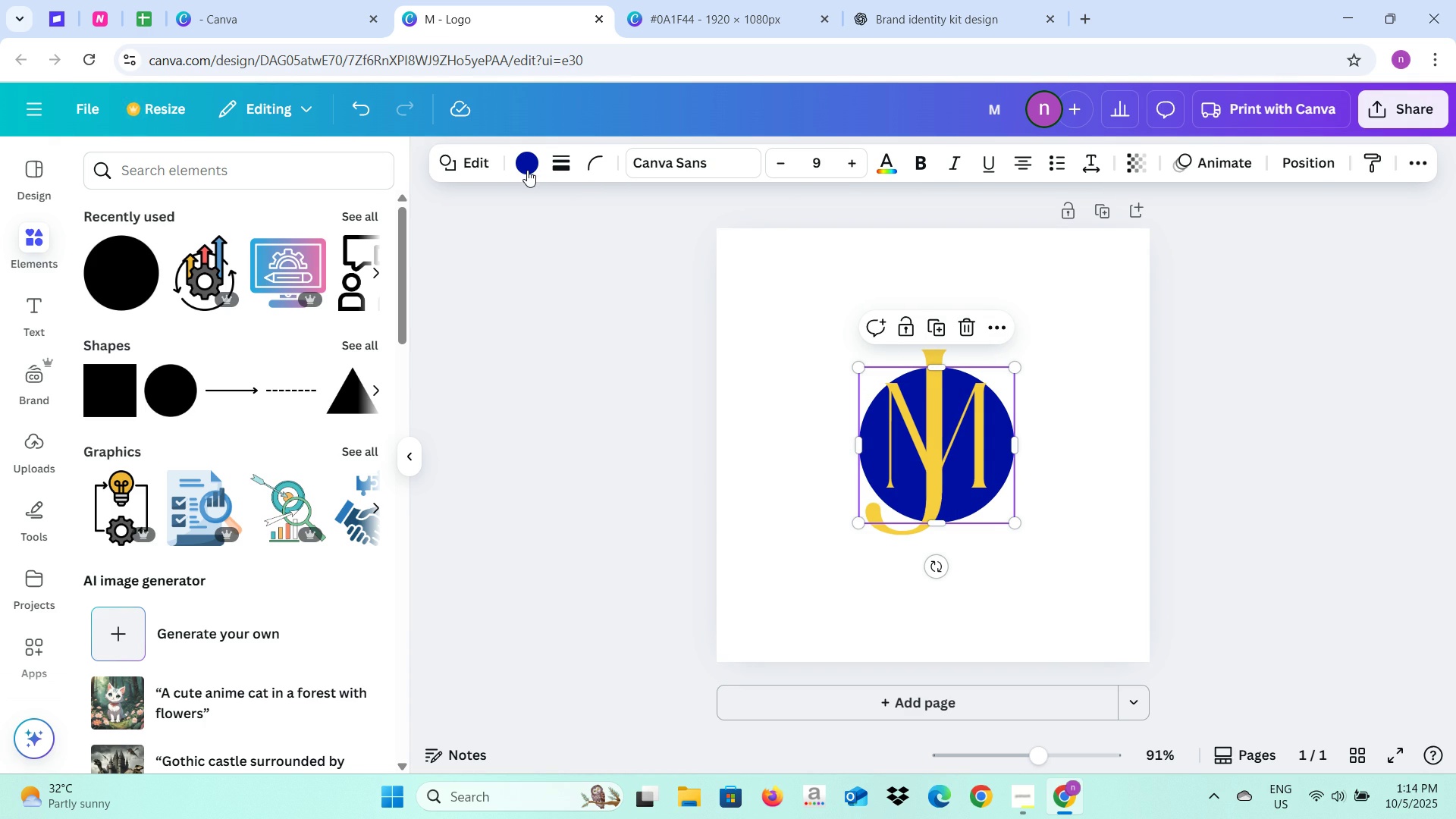 
left_click([527, 170])
 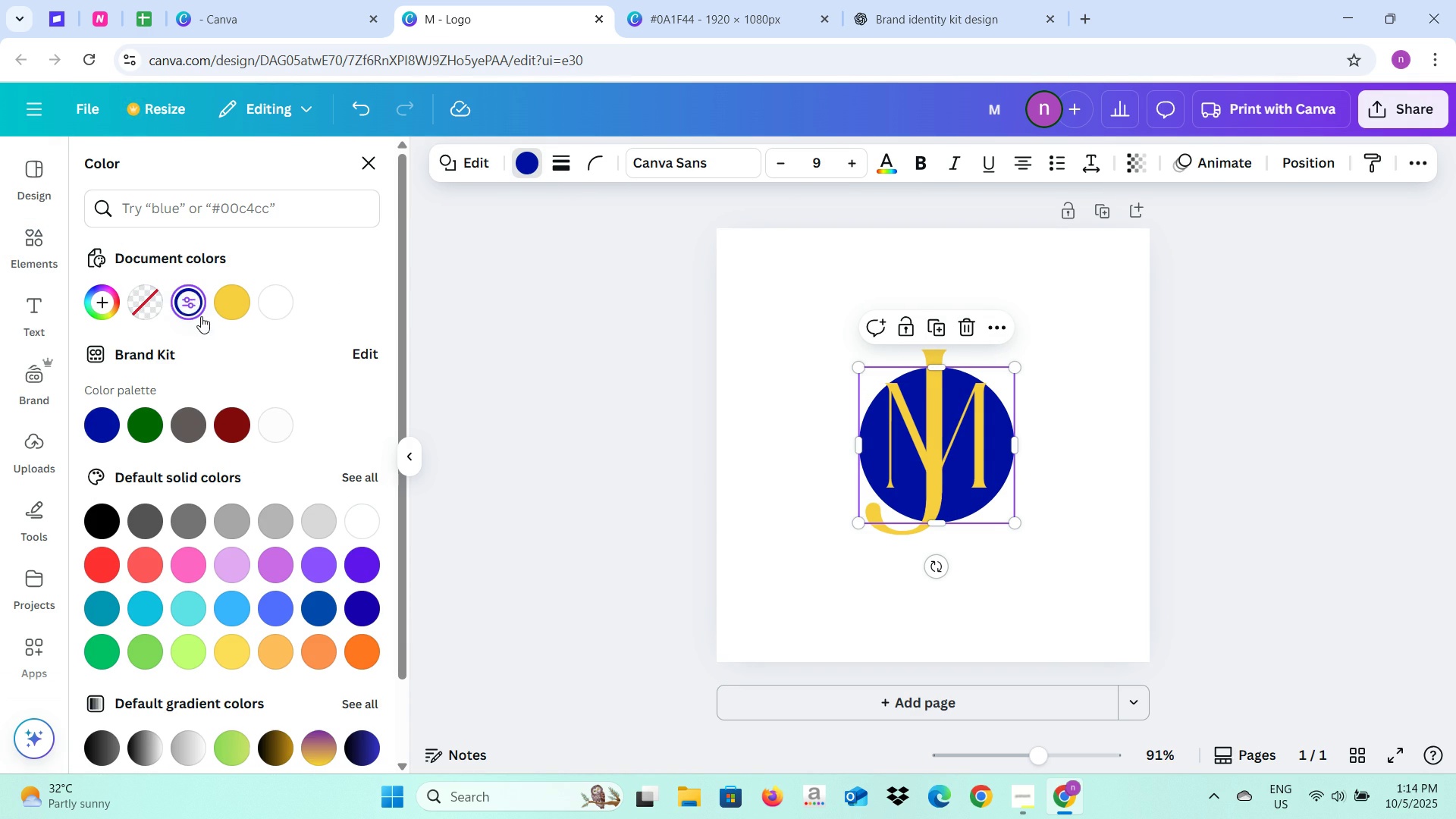 
left_click([151, 306])
 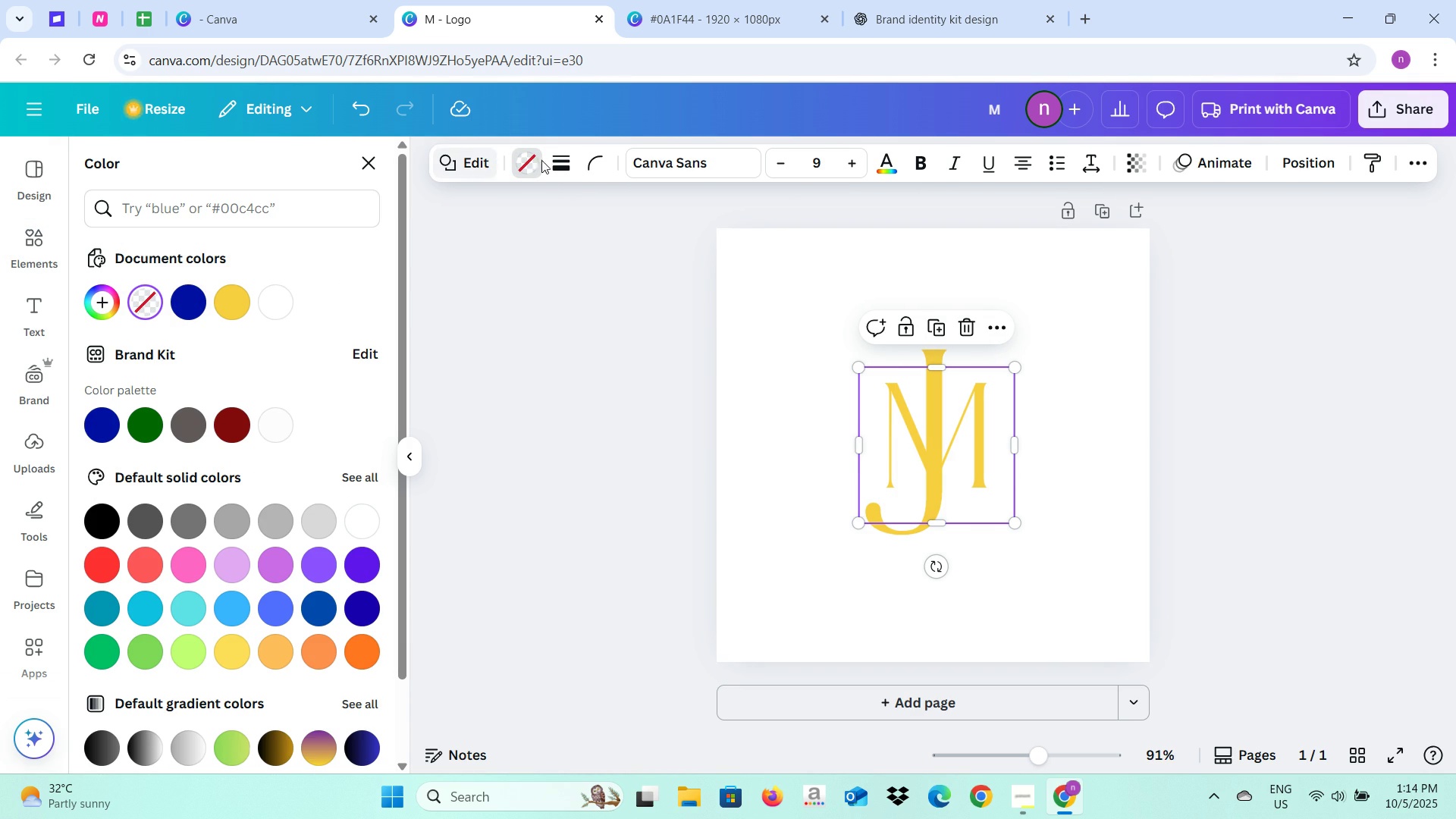 
left_click([554, 160])
 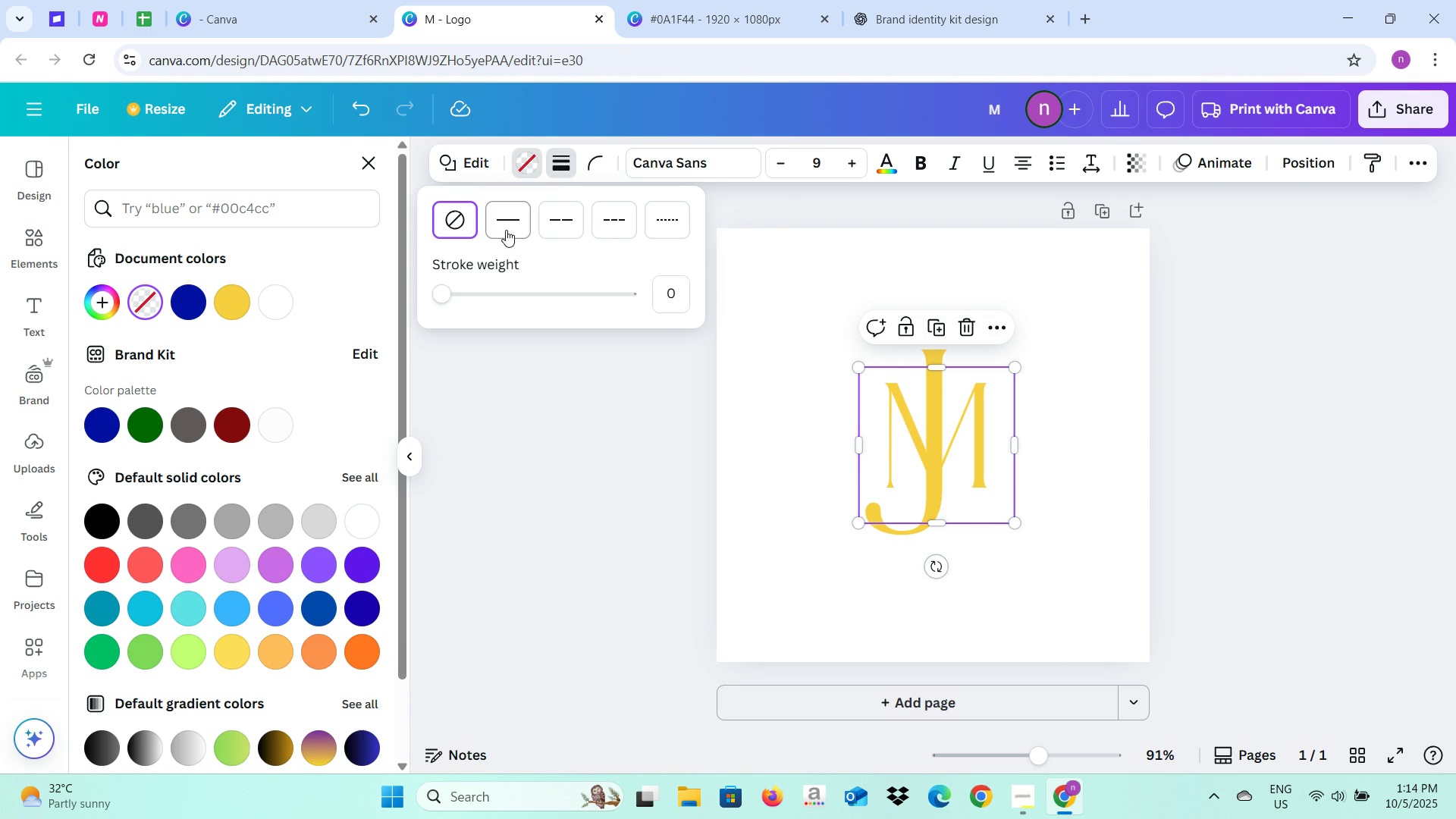 
left_click([506, 230])